 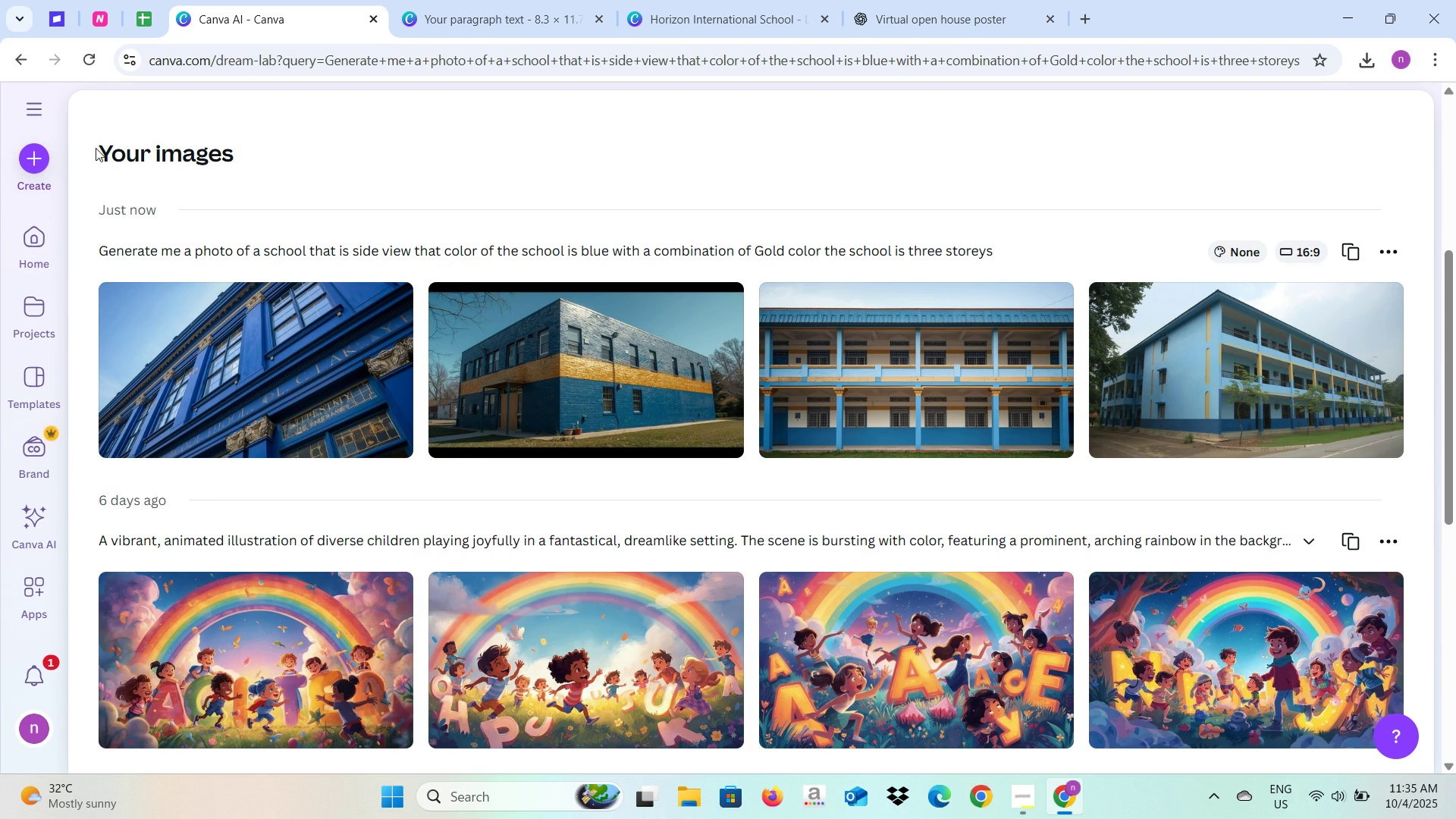 
left_click([100, 127])
 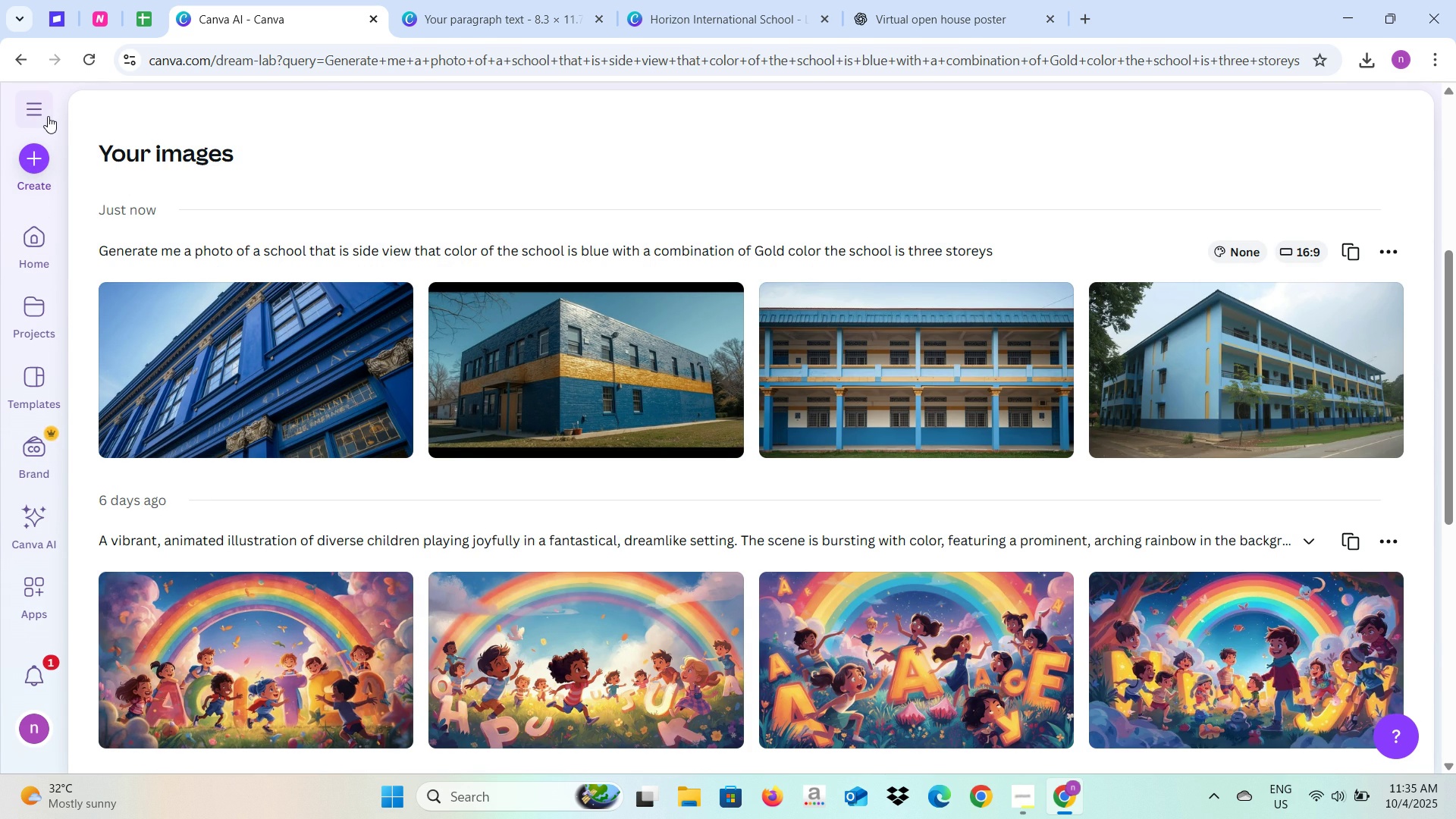 
left_click([48, 116])
 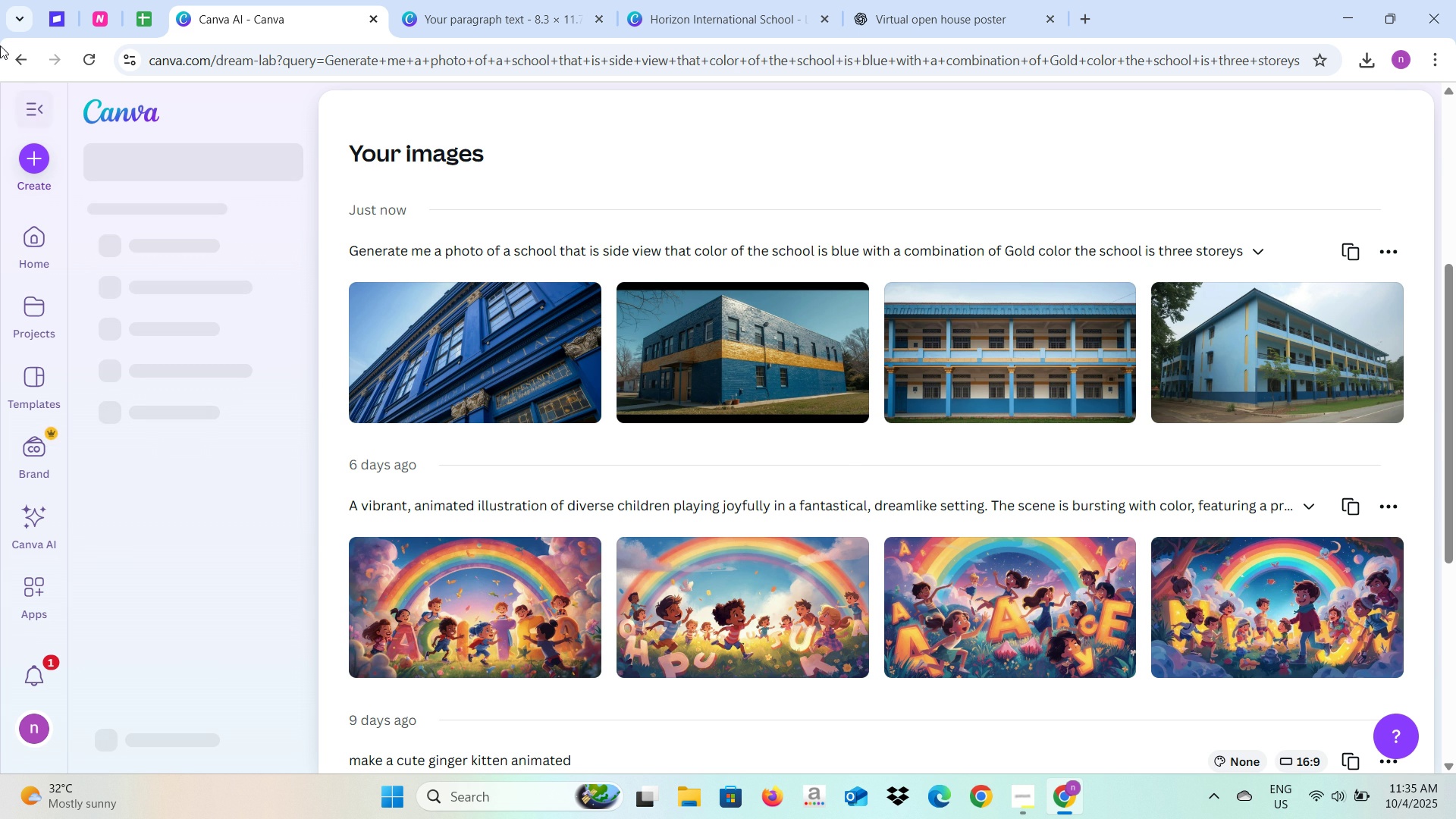 
left_click([19, 62])
 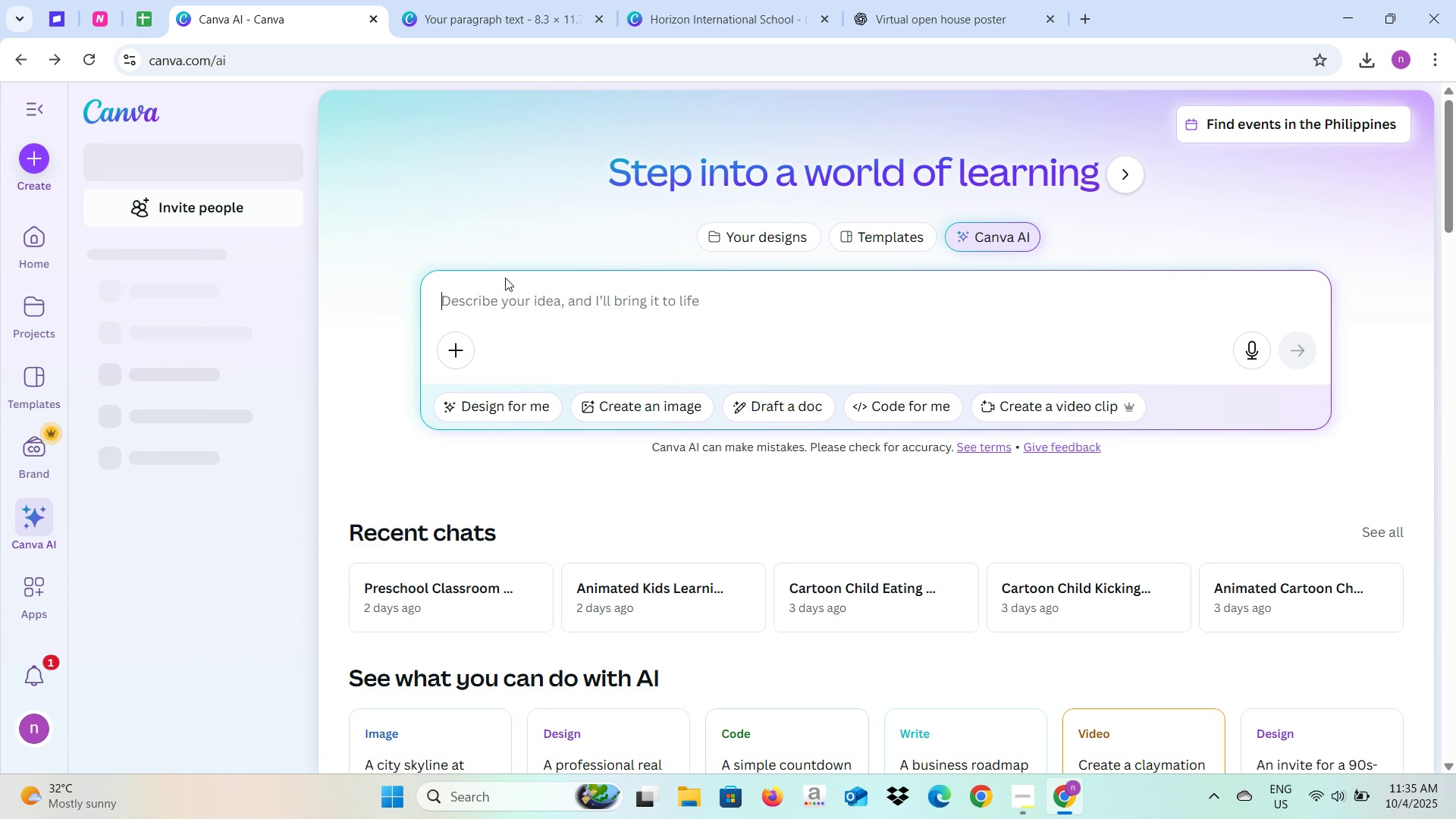 
type(Gner)
key(Backspace)
key(Backspace)
key(Backspace)
type(eneratw )
key(Backspace)
key(Backspace)
type(e me a picture of a )
key(Backspace)
key(Backspace)
key(Backspace)
type( )
 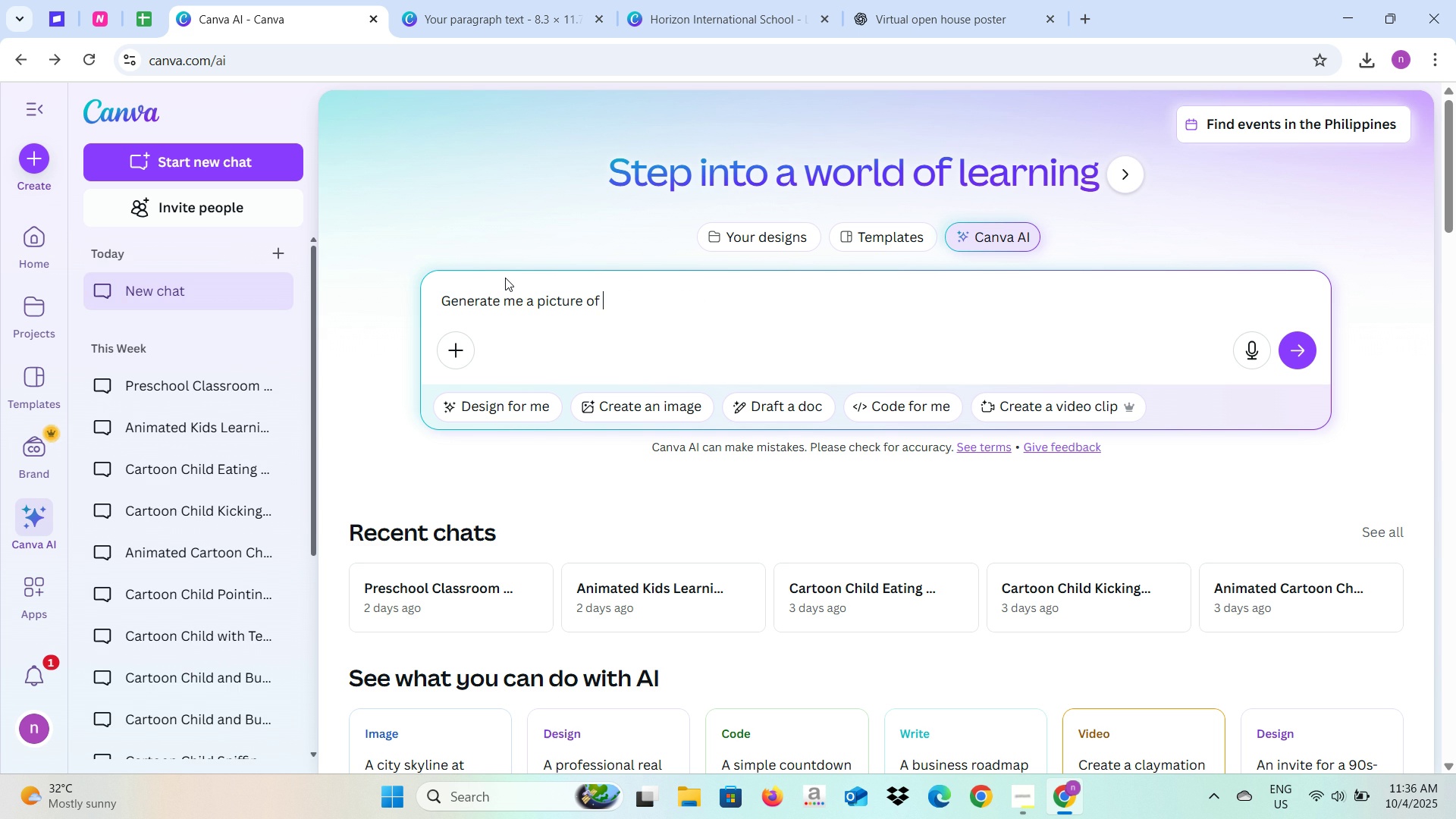 
key(Control+ControlLeft)
 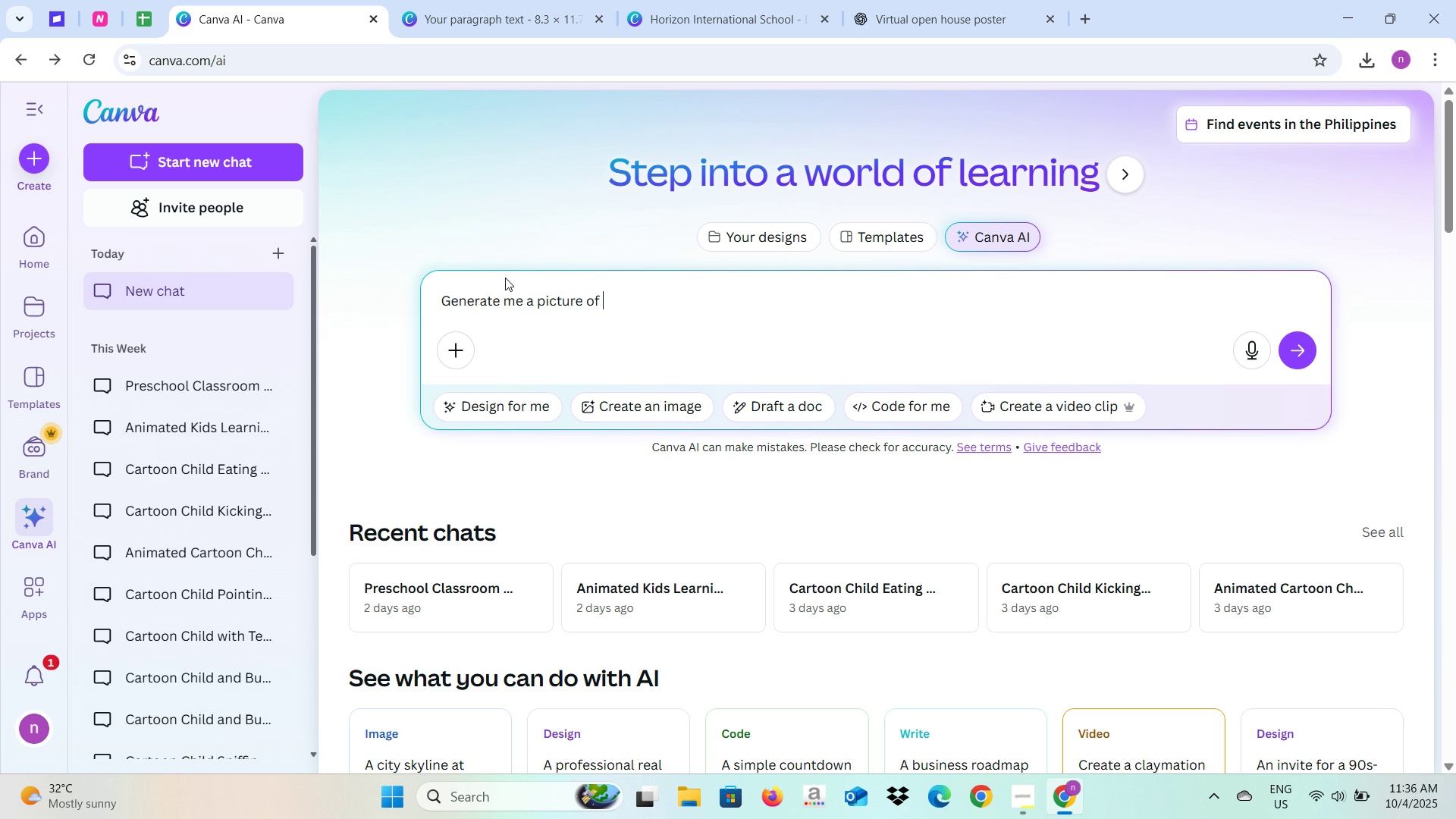 
key(Control+V)
 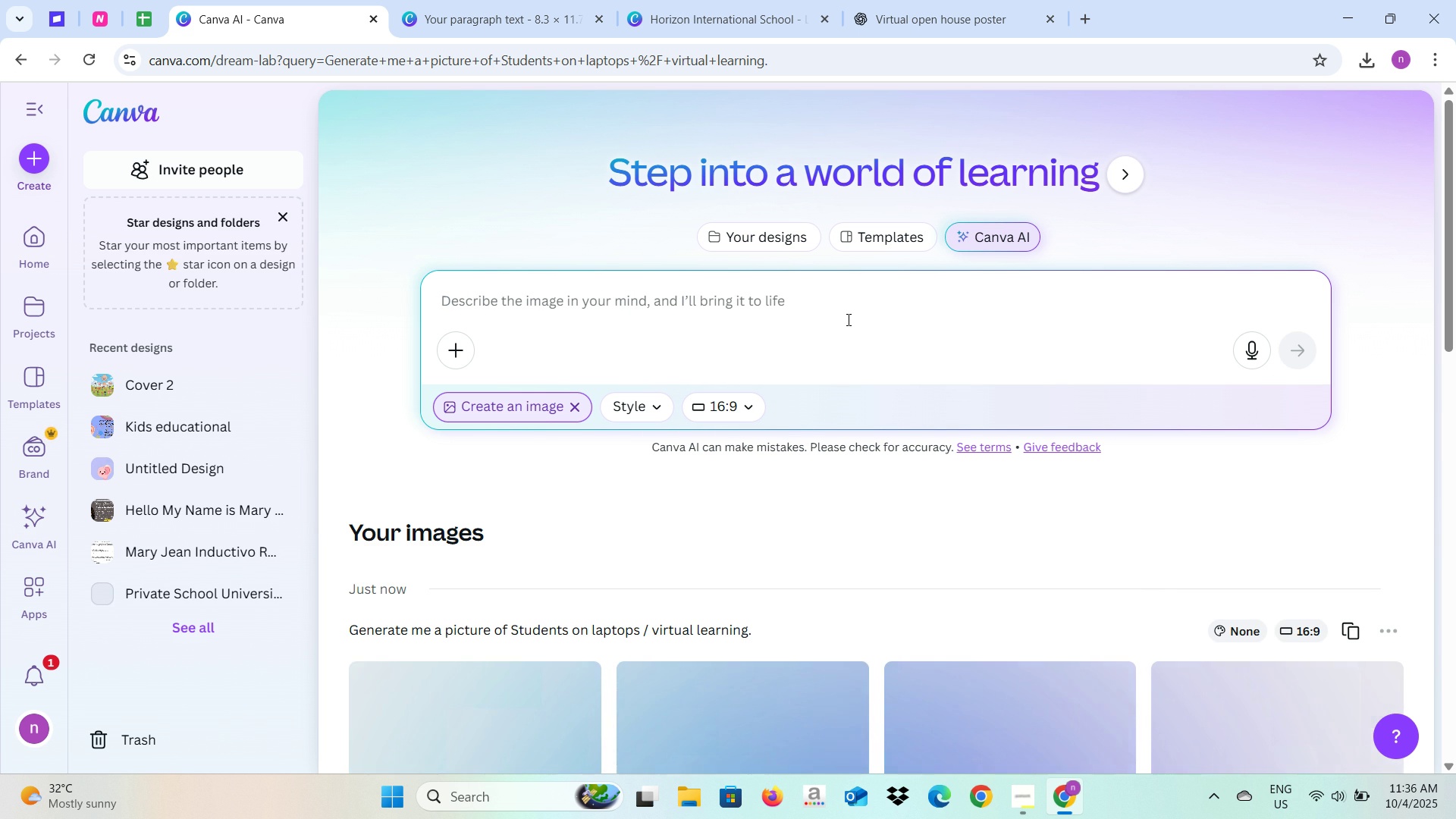 
wait(17.26)
 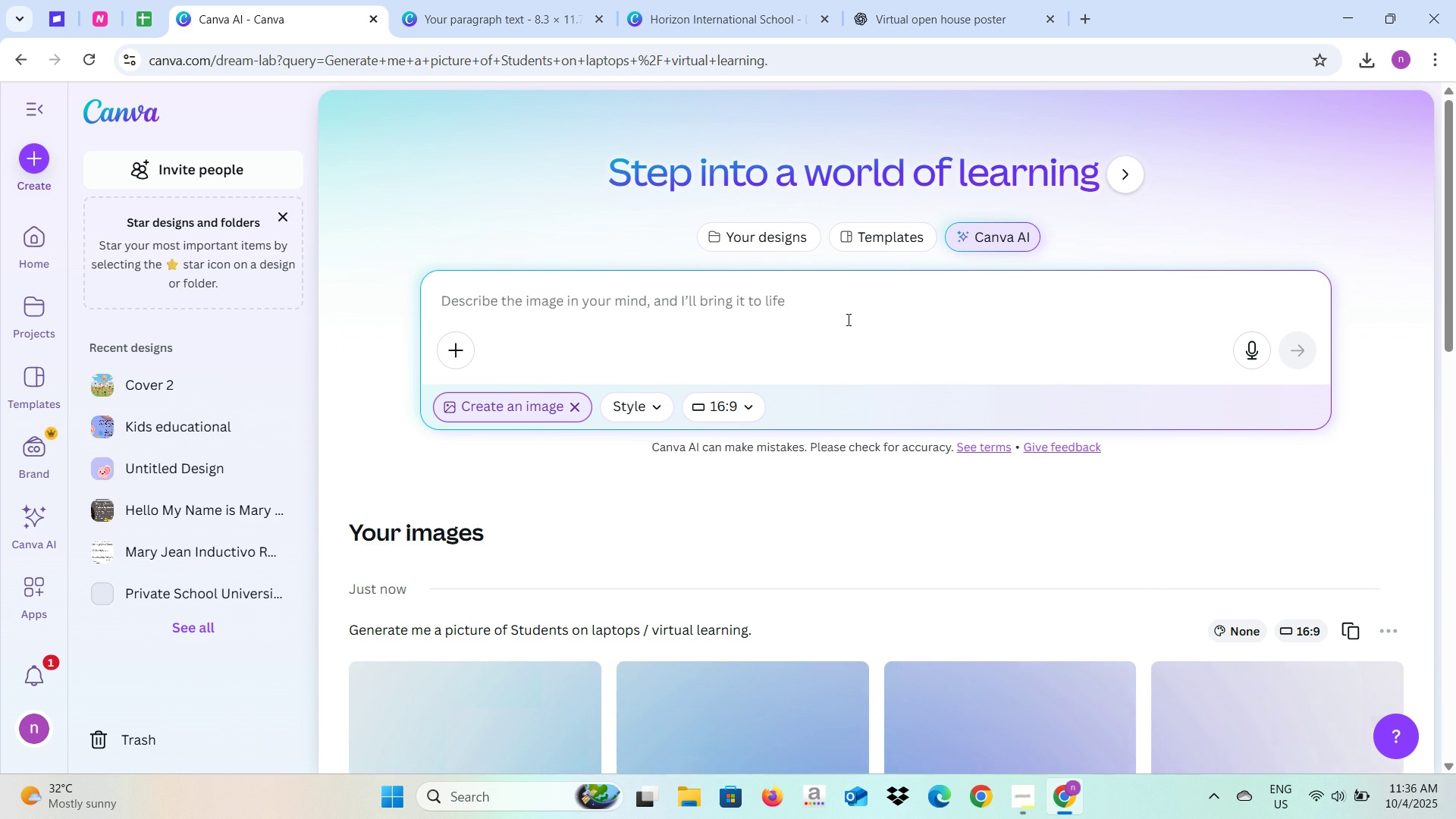 
scroll: coordinate [765, 463], scroll_direction: down, amount: 4.0
 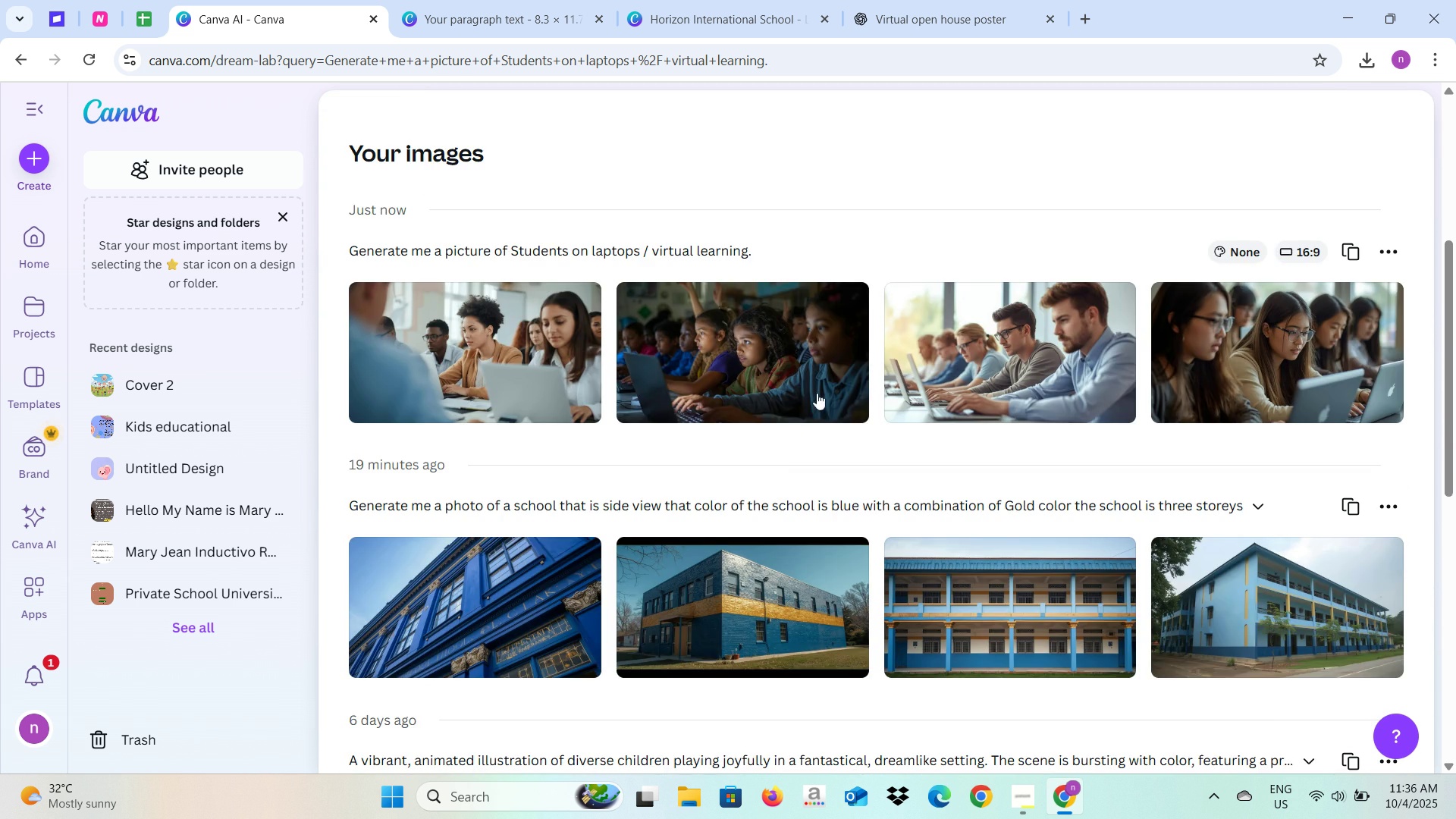 
scroll: coordinate [836, 408], scroll_direction: up, amount: 3.0
 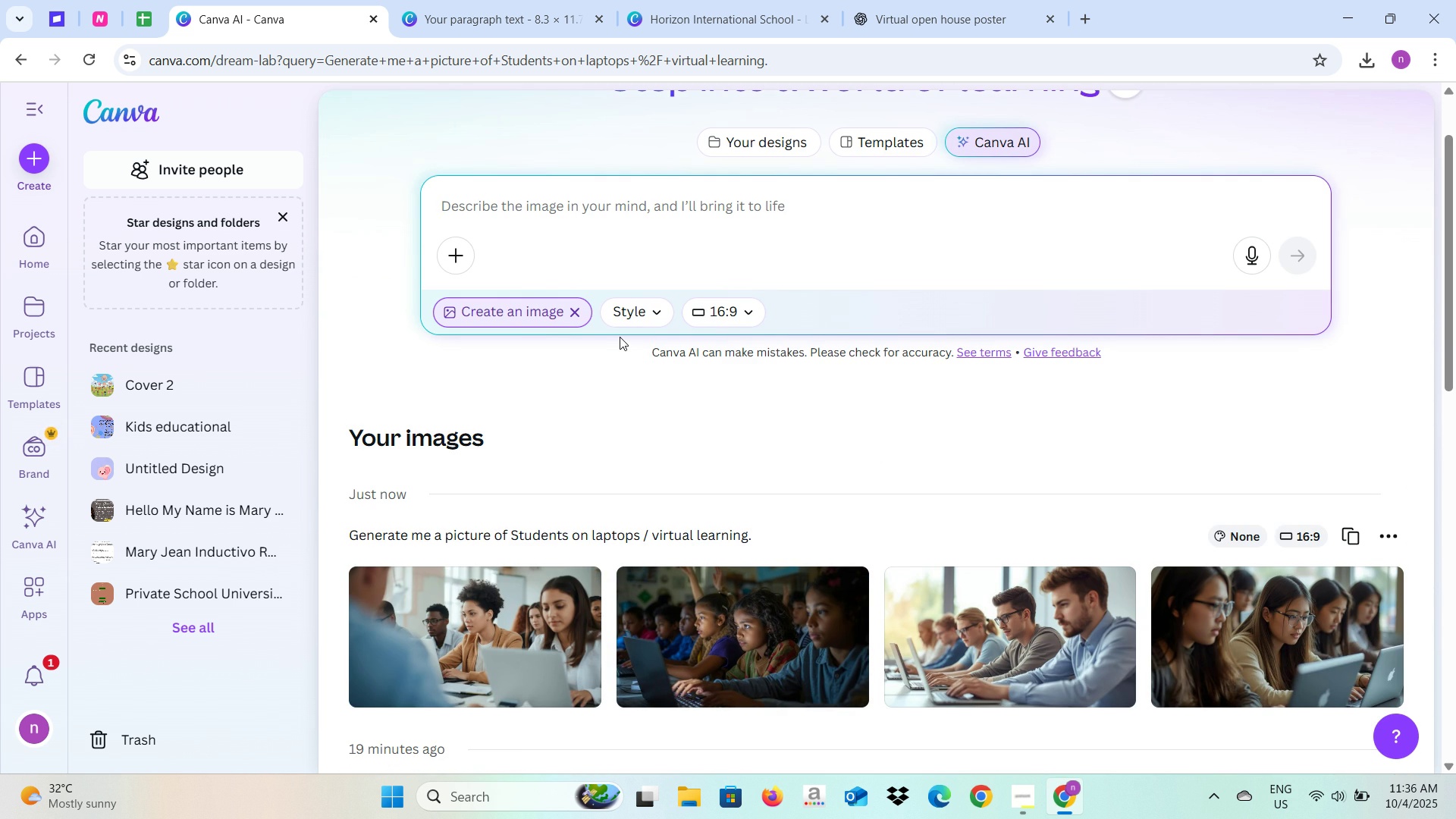 
wait(6.08)
 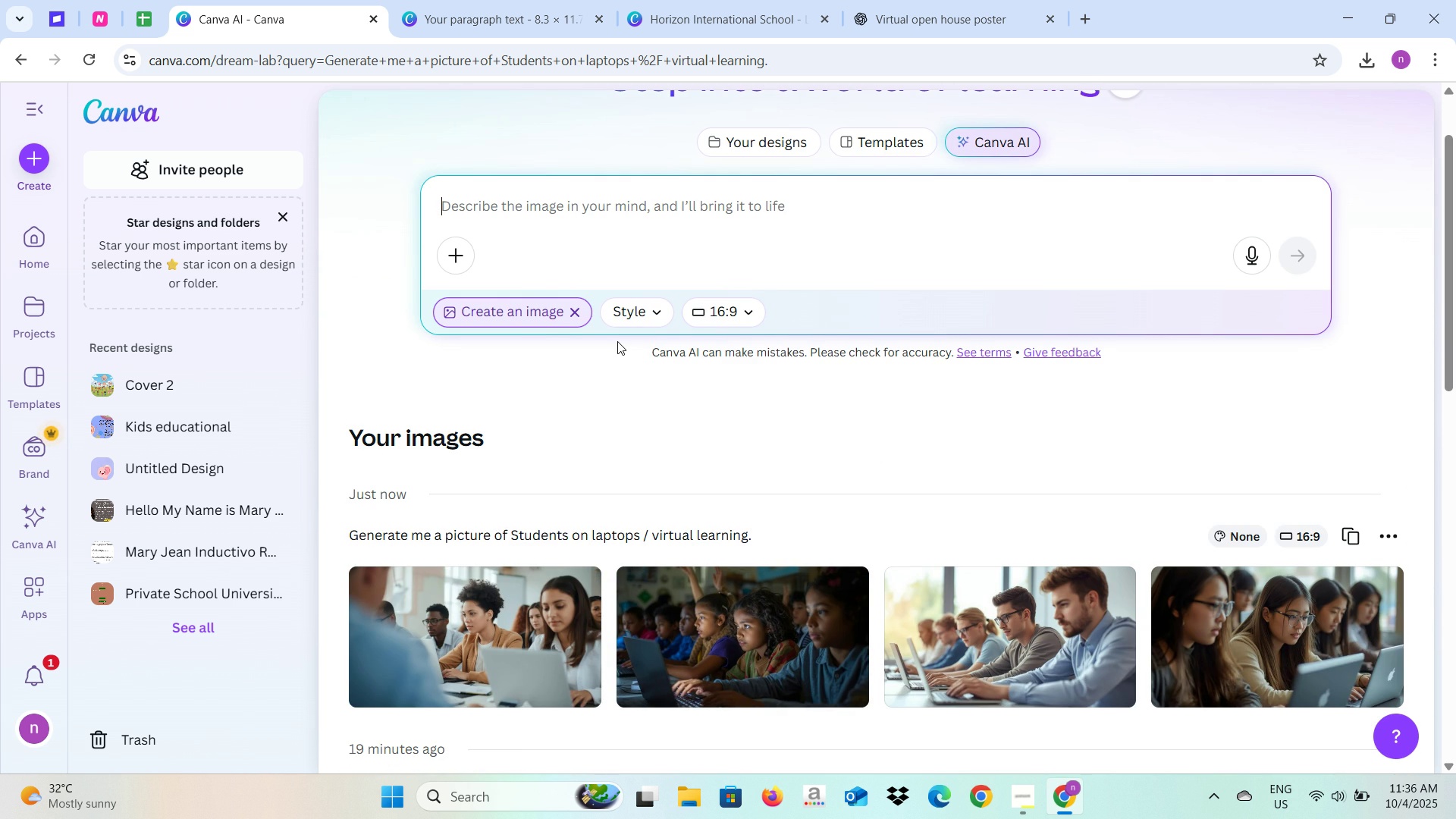 
type(Gne)
key(Backspace)
key(Backspace)
type(enr)
key(Backspace)
type(ear)
key(Backspace)
key(Backspace)
type(rate e)
key(Backspace)
type(me a phto)
key(Backspace)
type(oto o a stdents in a Zoom meeting )
key(Backspace)
key(Backspace)
key(Backspace)
key(Backspace)
key(Backspace)
key(Backspace)
key(Backspace)
key(Backspace)
type(class)